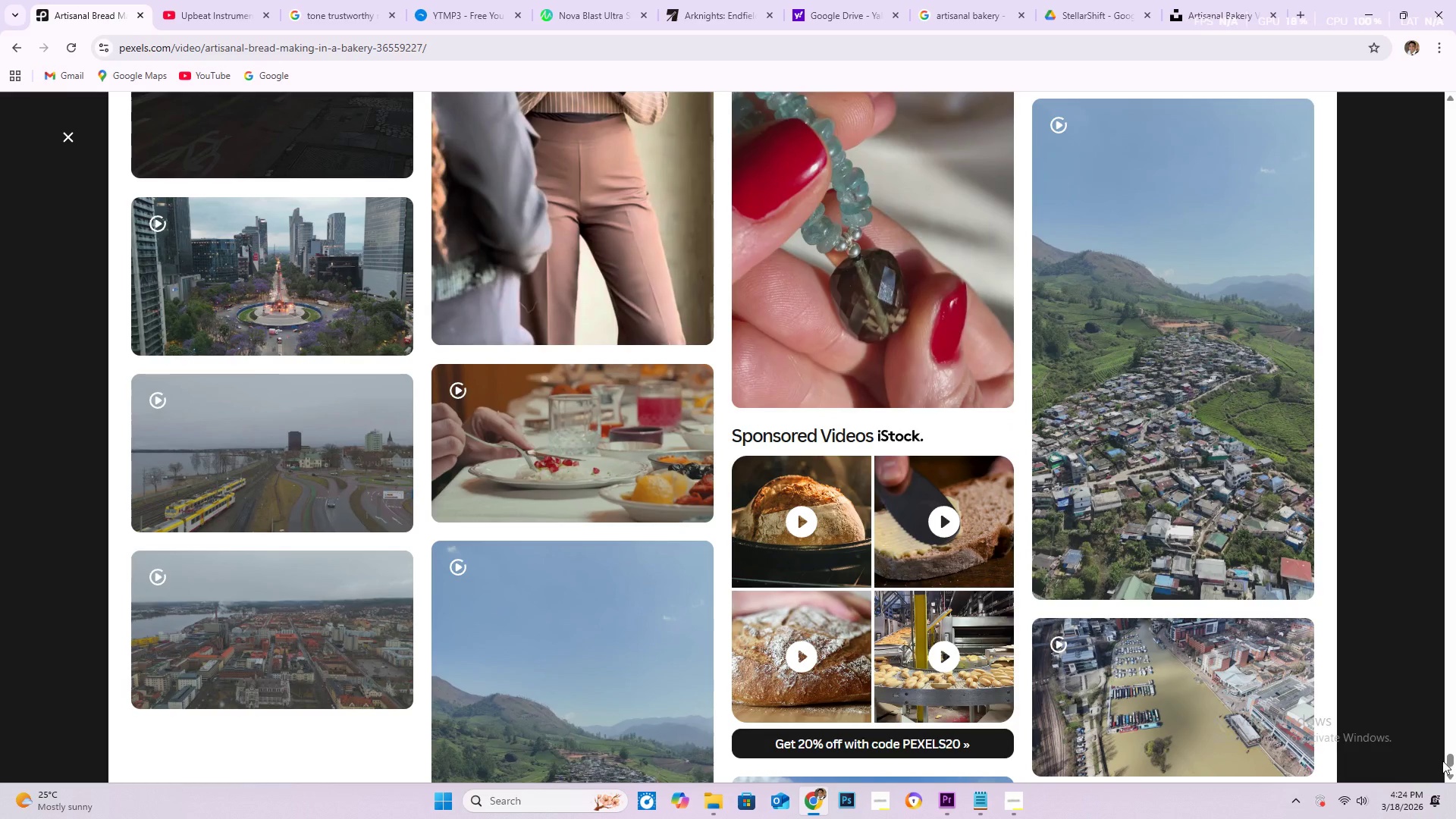 
left_click_drag(start_coordinate=[1450, 759], to_coordinate=[1455, 125])
 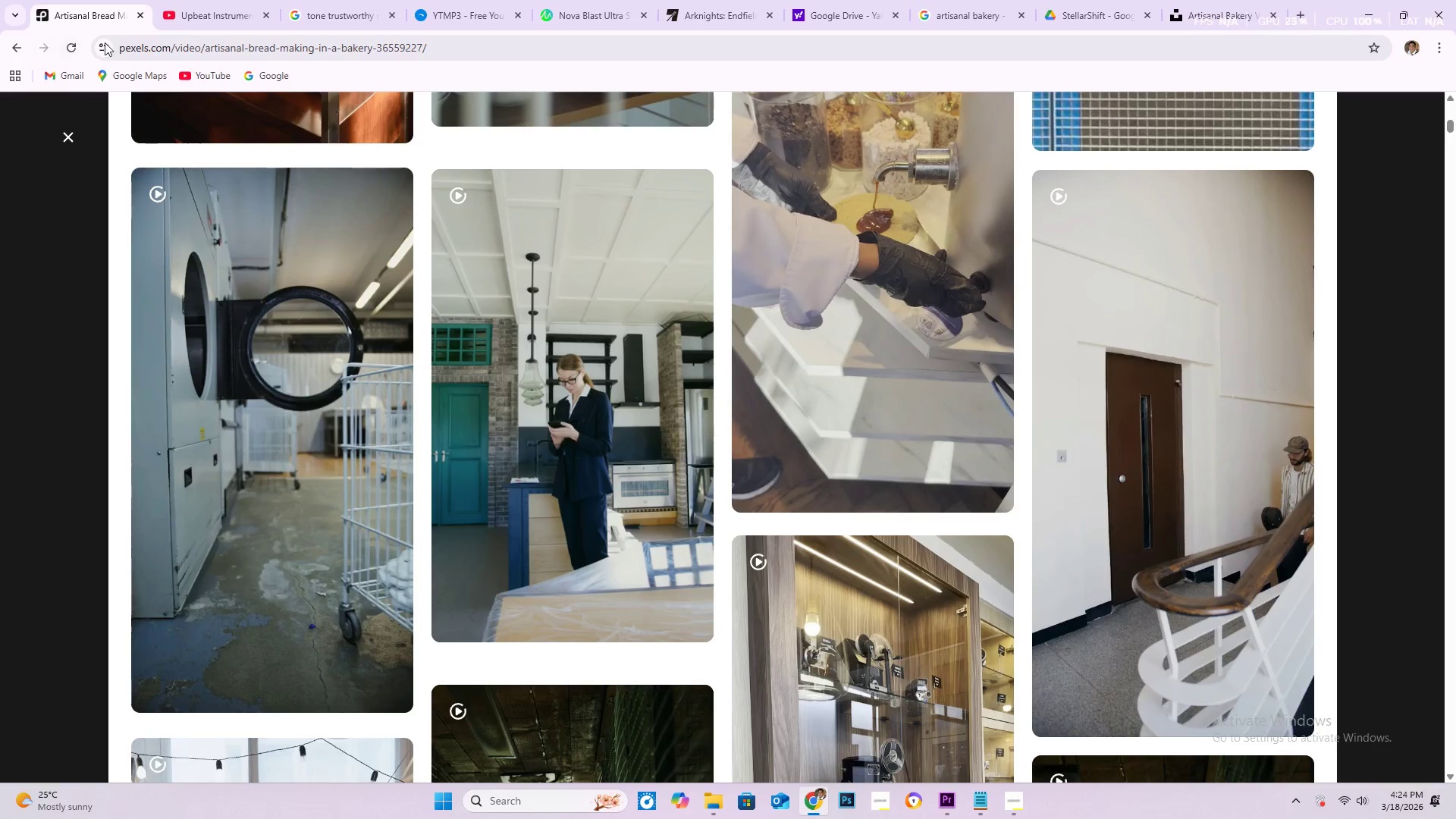 
left_click([186, 46])
 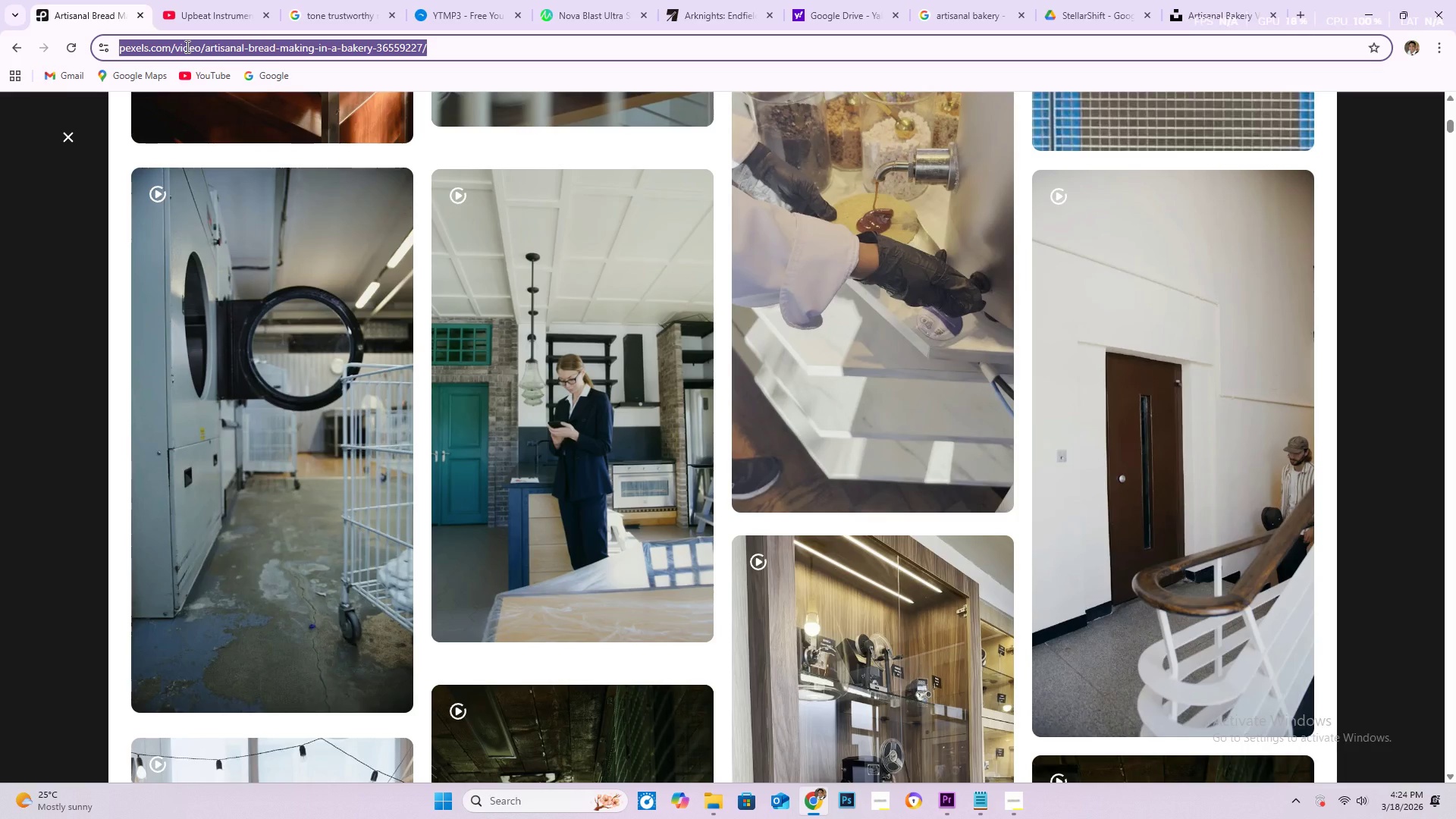 
type(pexel)
 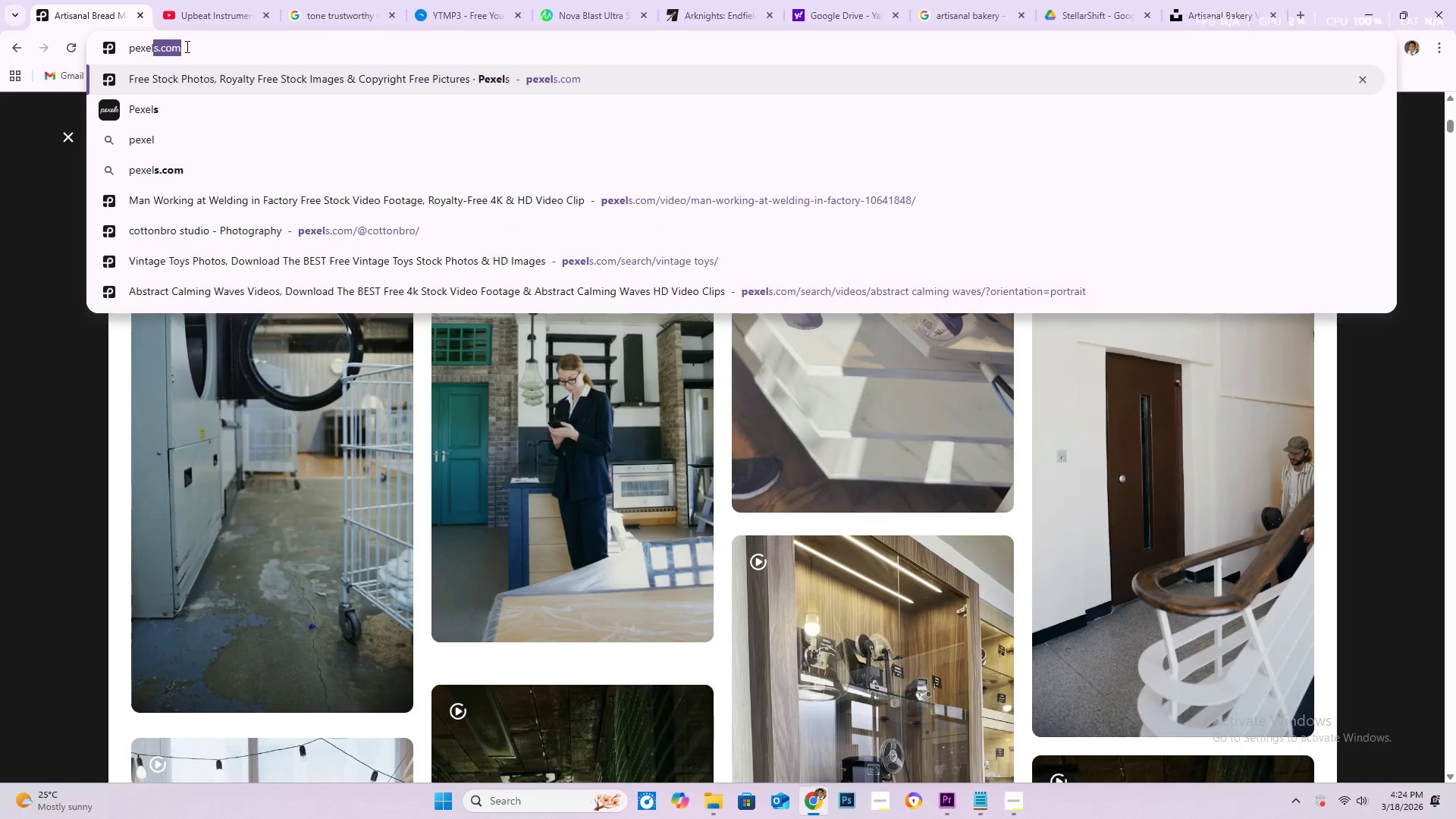 
key(Enter)
 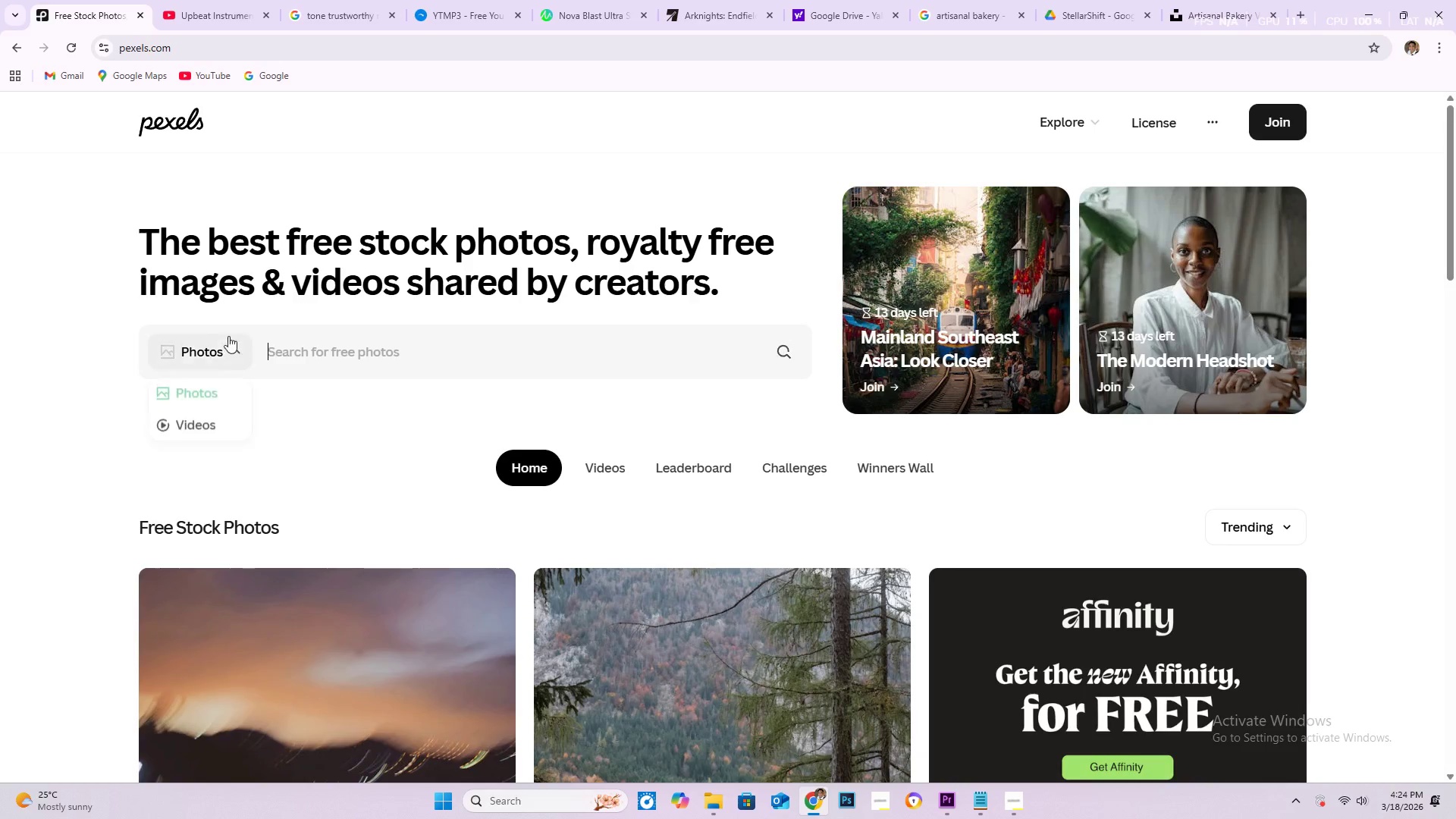 
double_click([338, 360])
 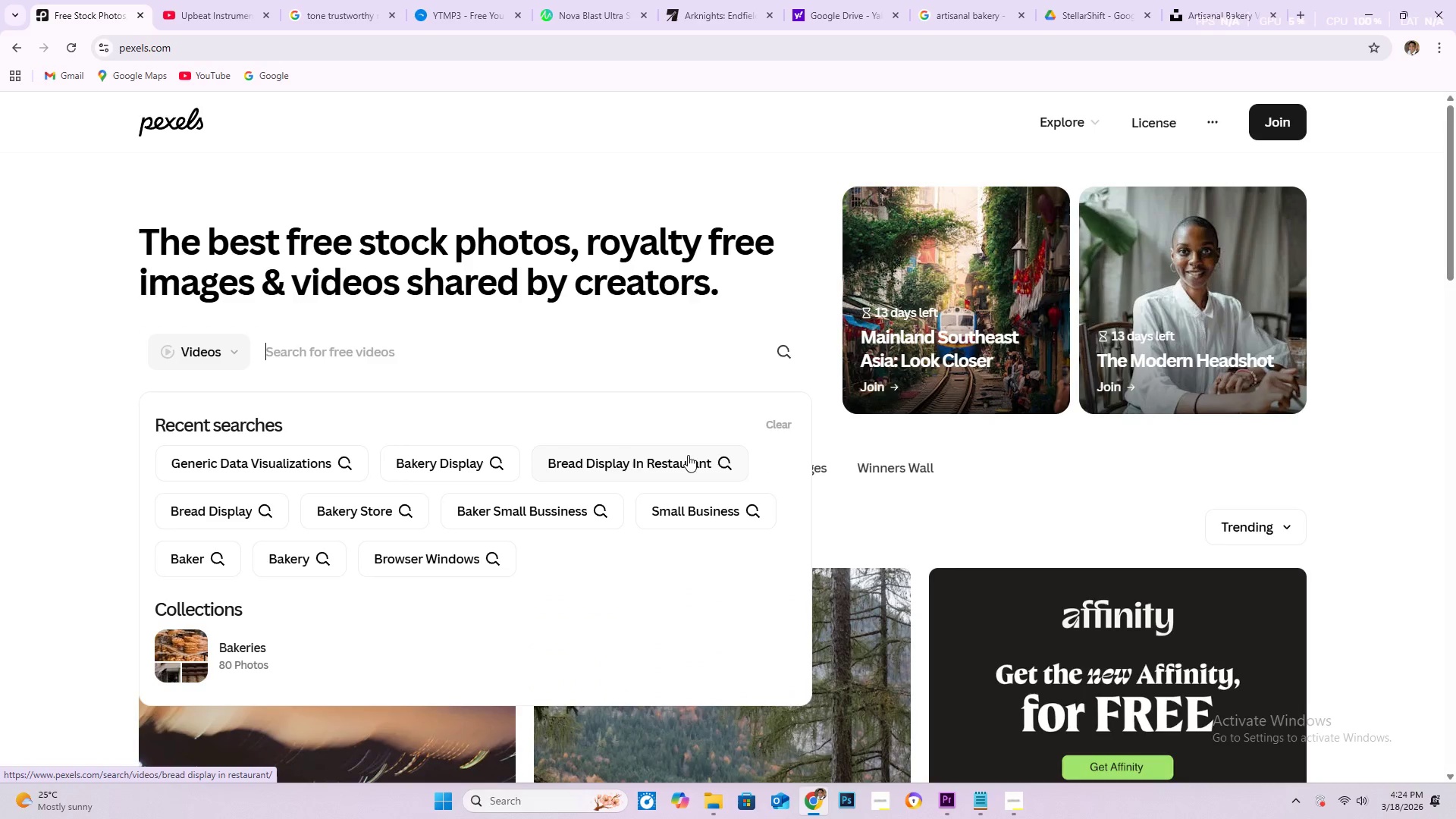 
left_click([378, 507])
 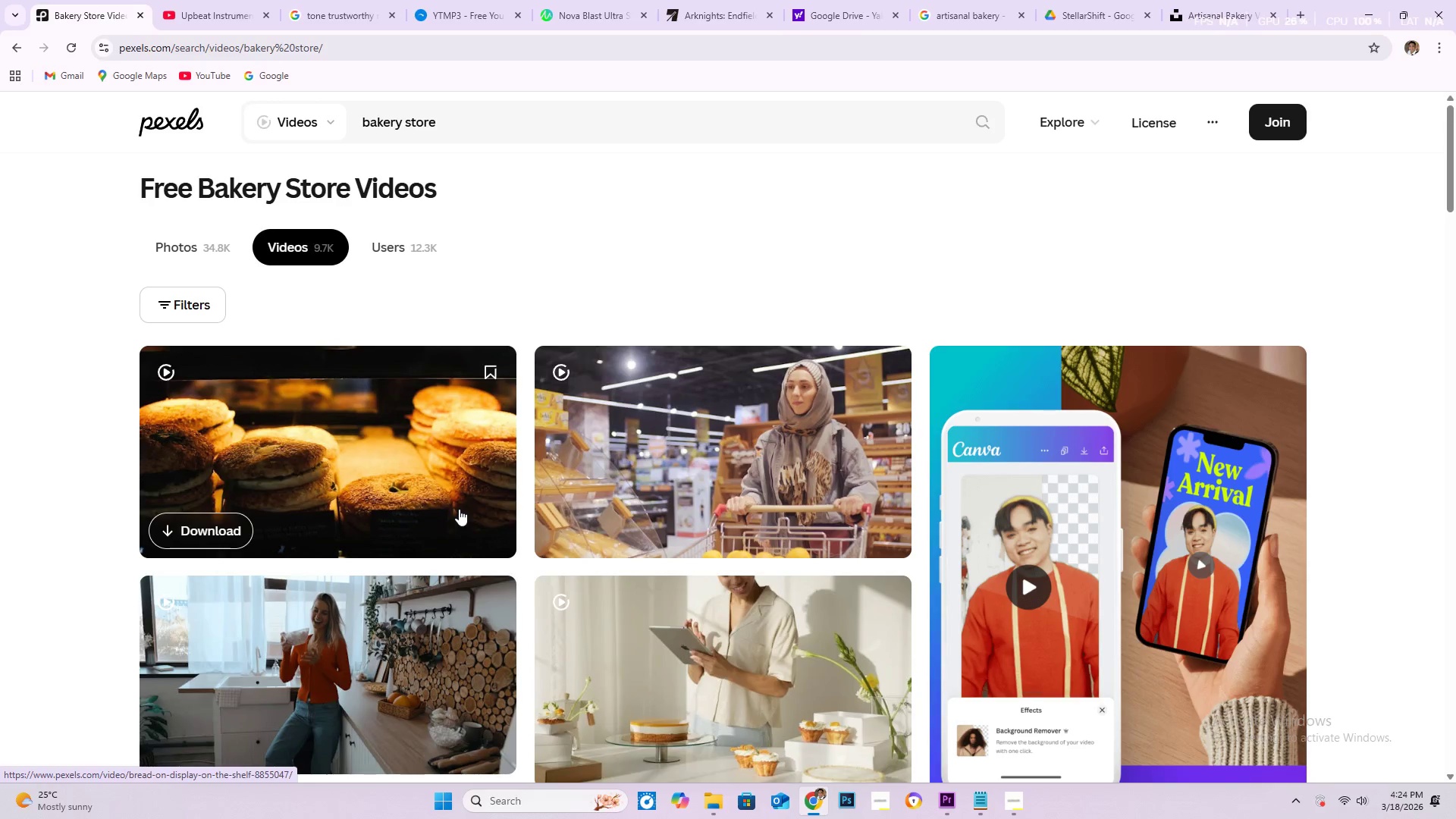 
scroll: coordinate [883, 511], scroll_direction: down, amount: 4.0
 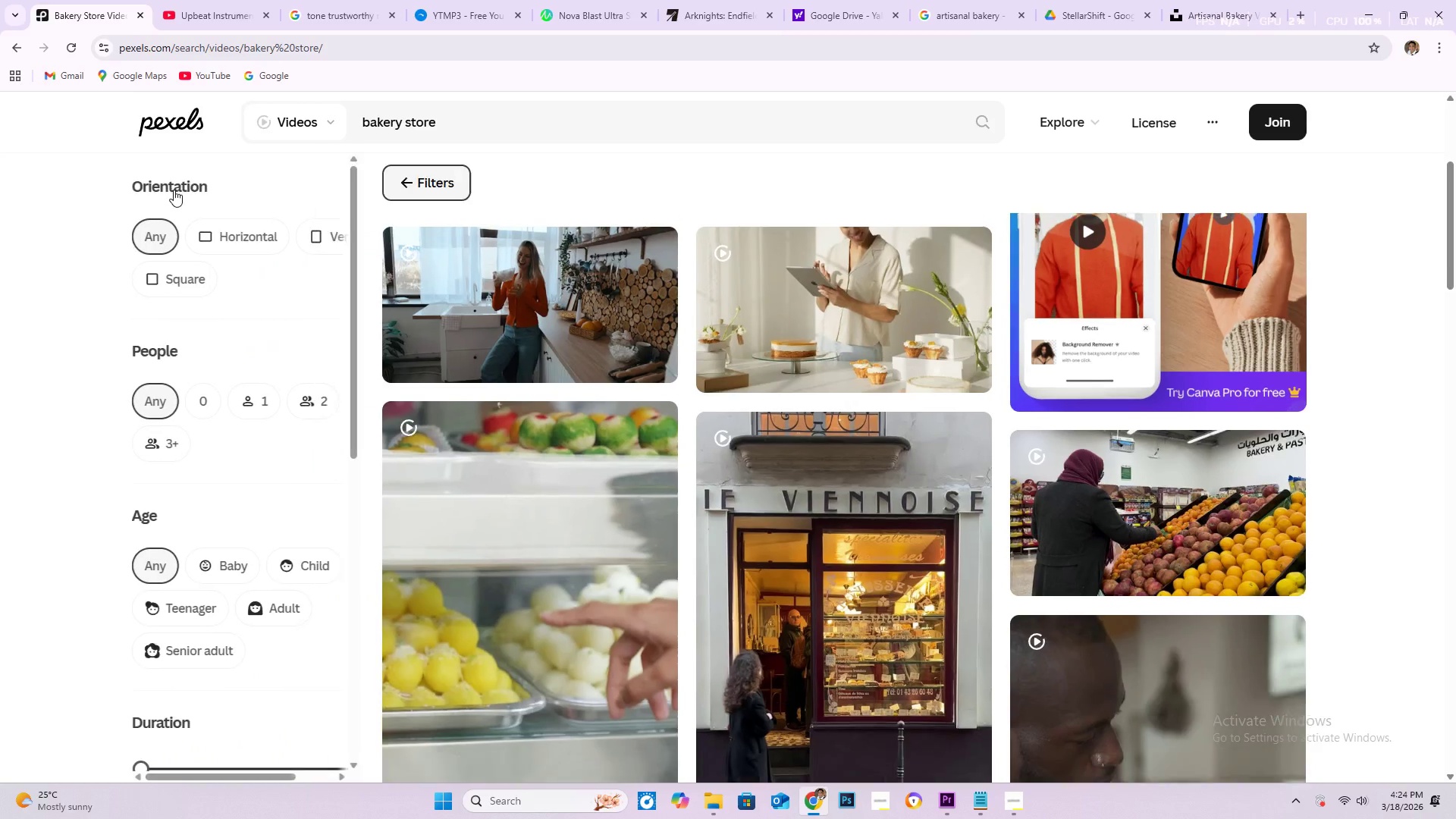 
left_click([366, 246])
 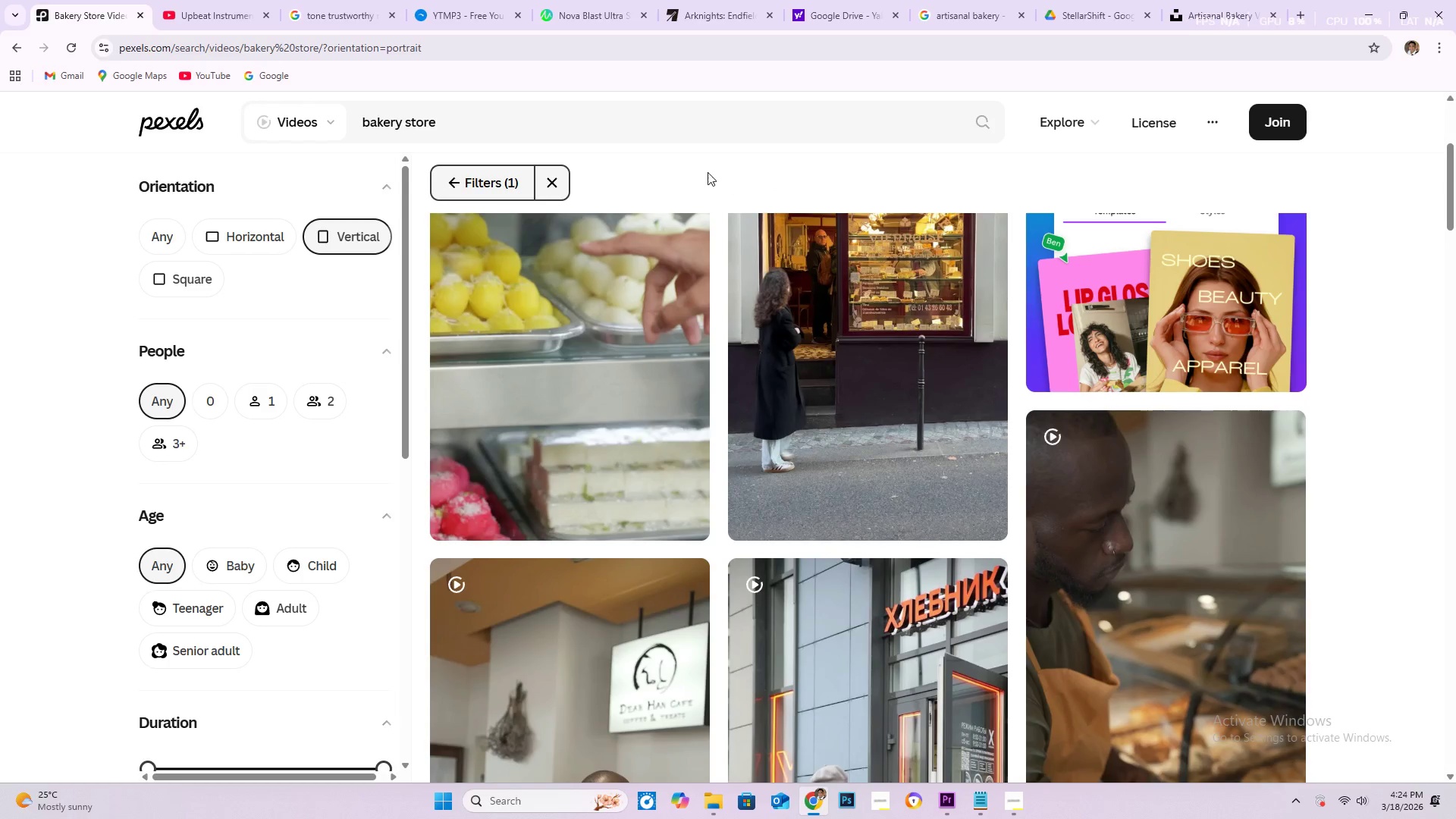 
left_click([459, 171])
 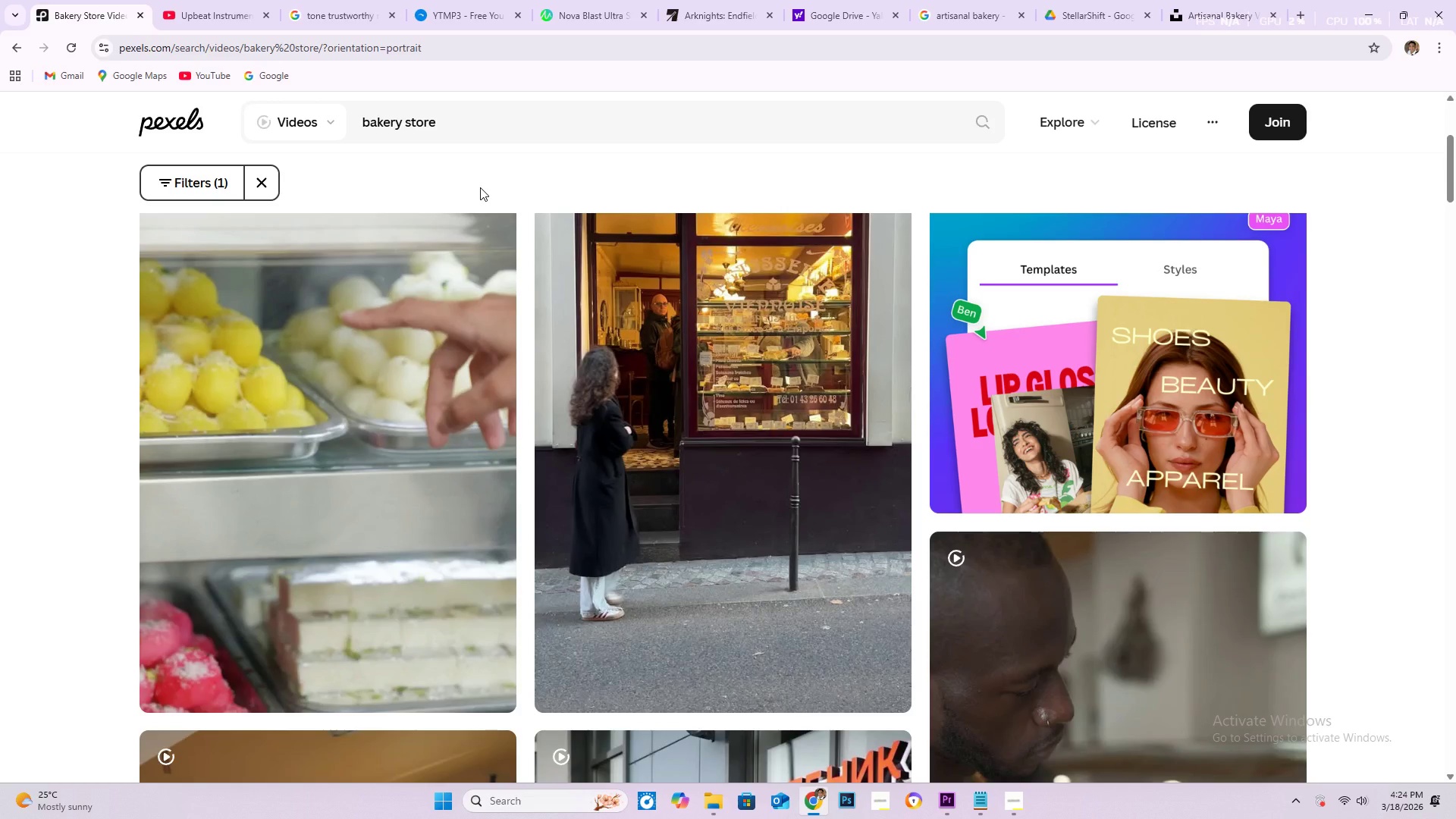 
wait(9.64)
 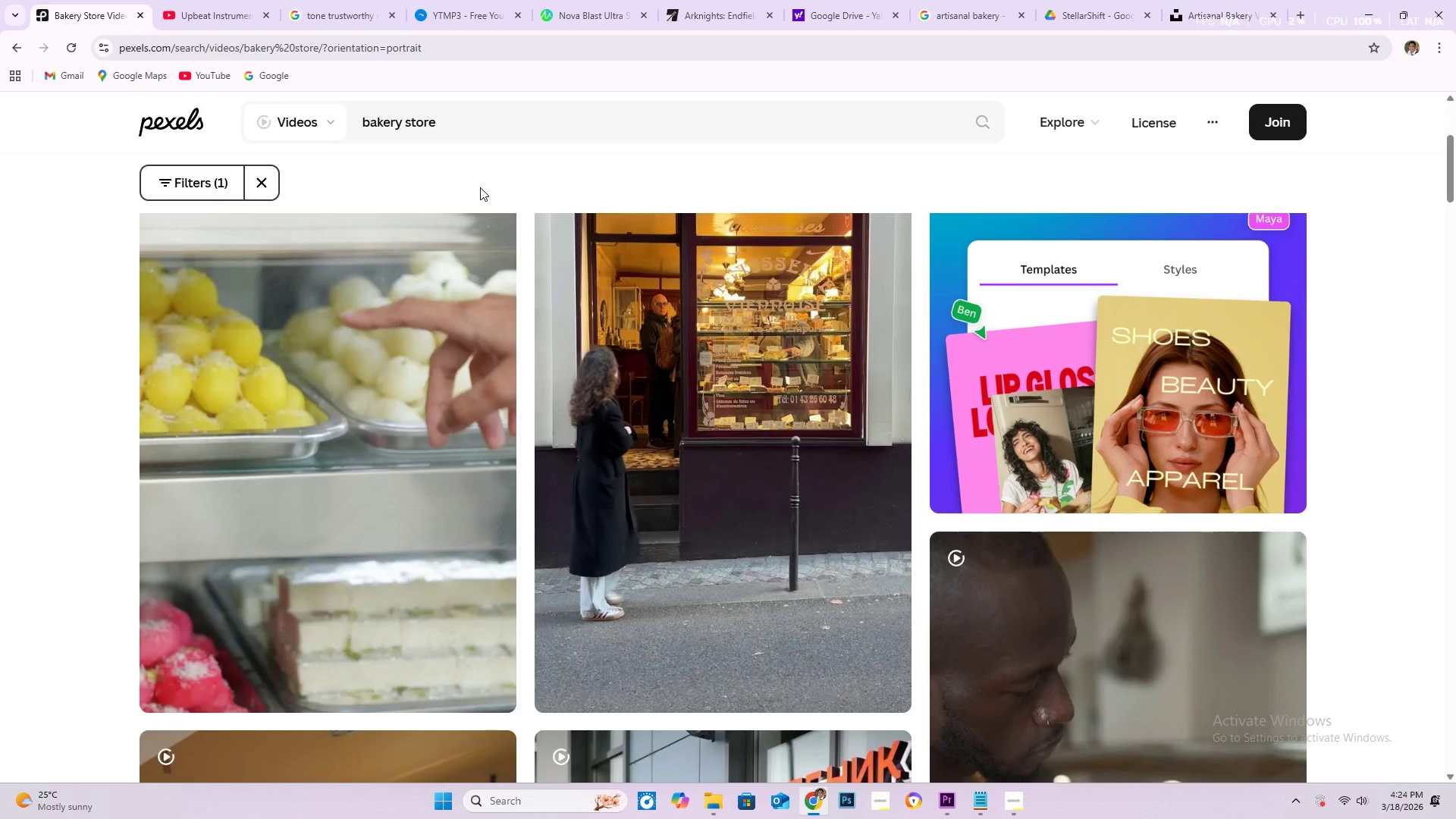 
scroll: coordinate [646, 431], scroll_direction: down, amount: 9.0
 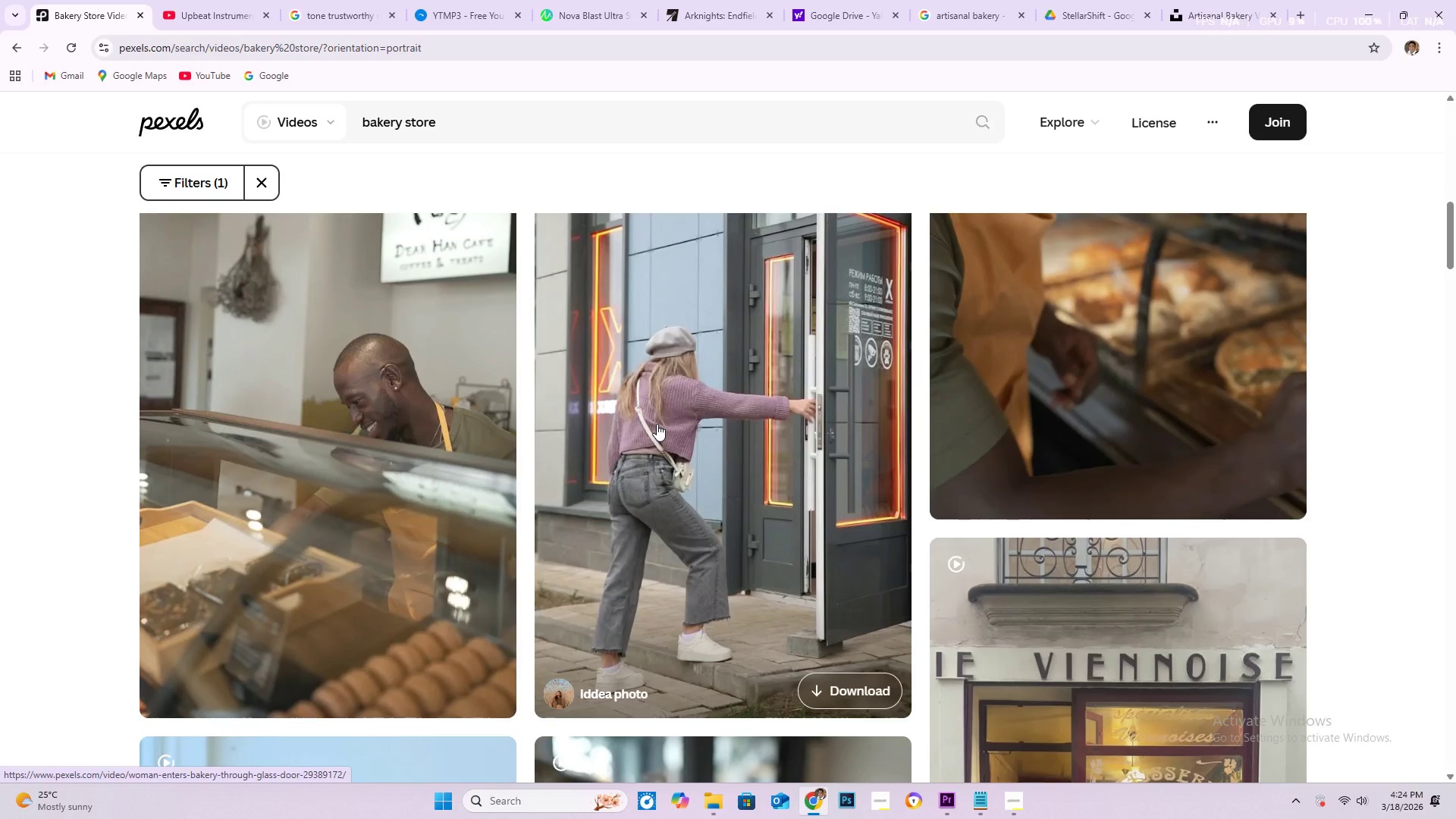 
scroll: coordinate [747, 441], scroll_direction: up, amount: 3.0
 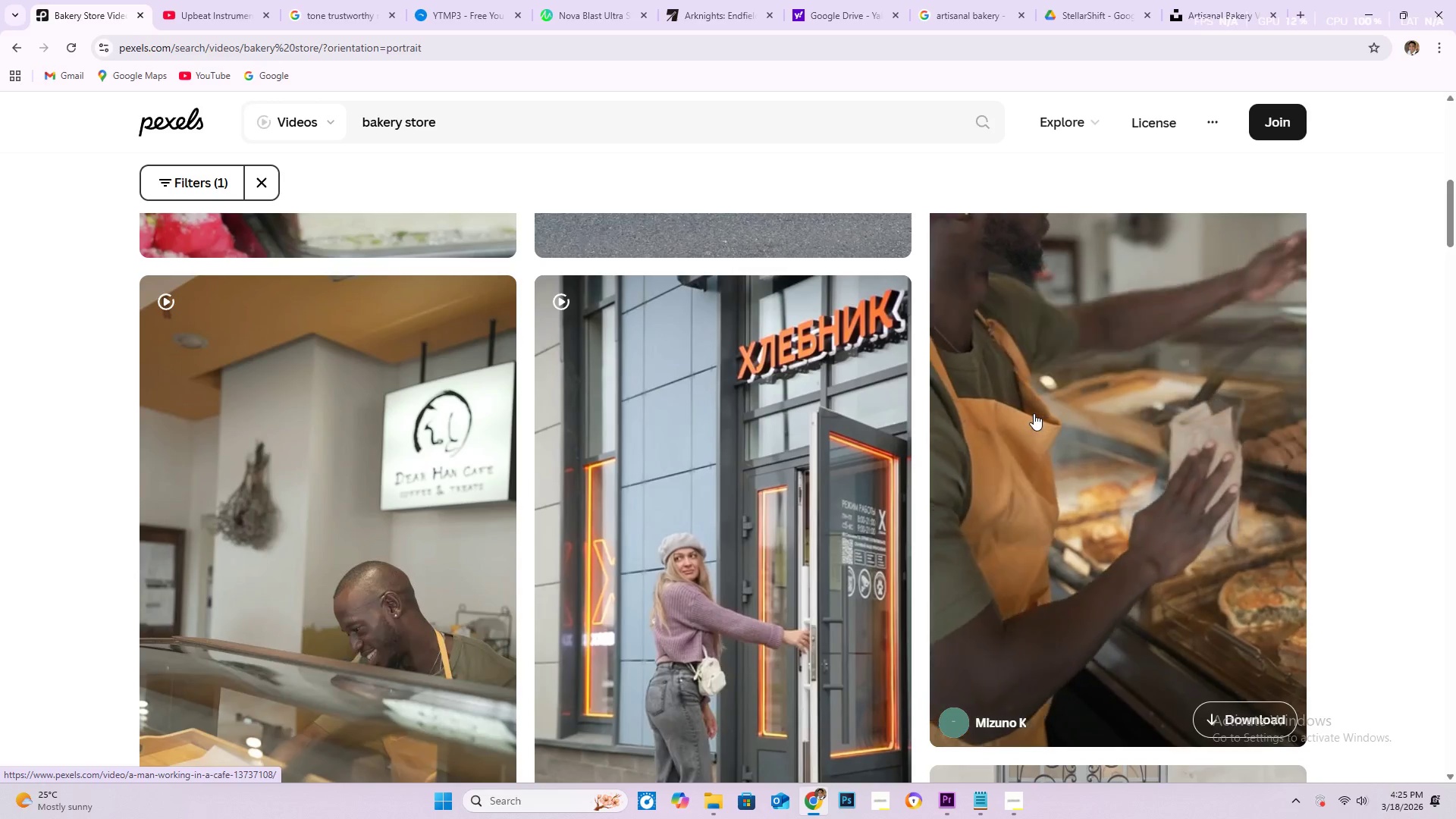 
wait(21.62)
 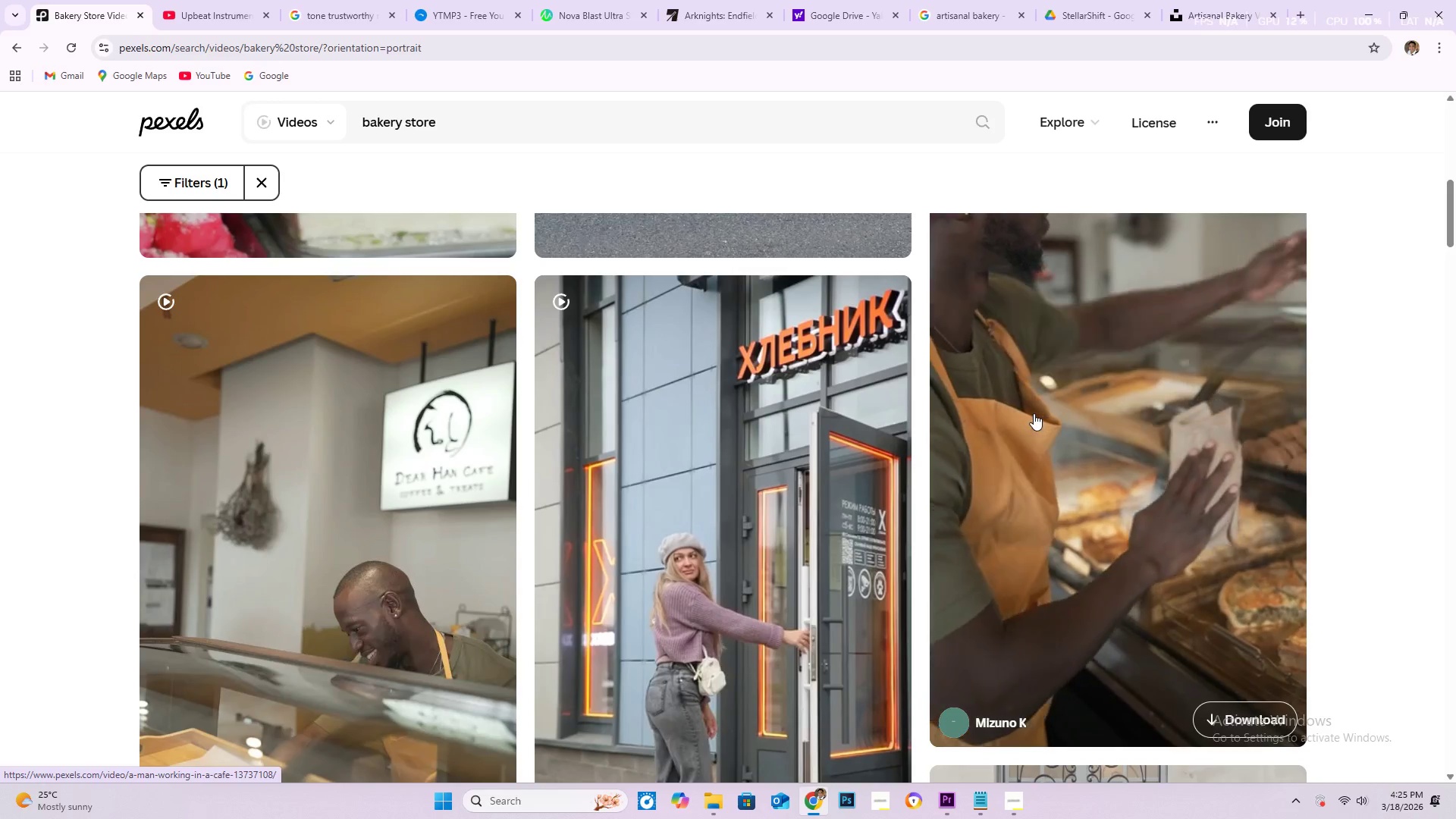 
scroll: coordinate [761, 421], scroll_direction: down, amount: 25.0
 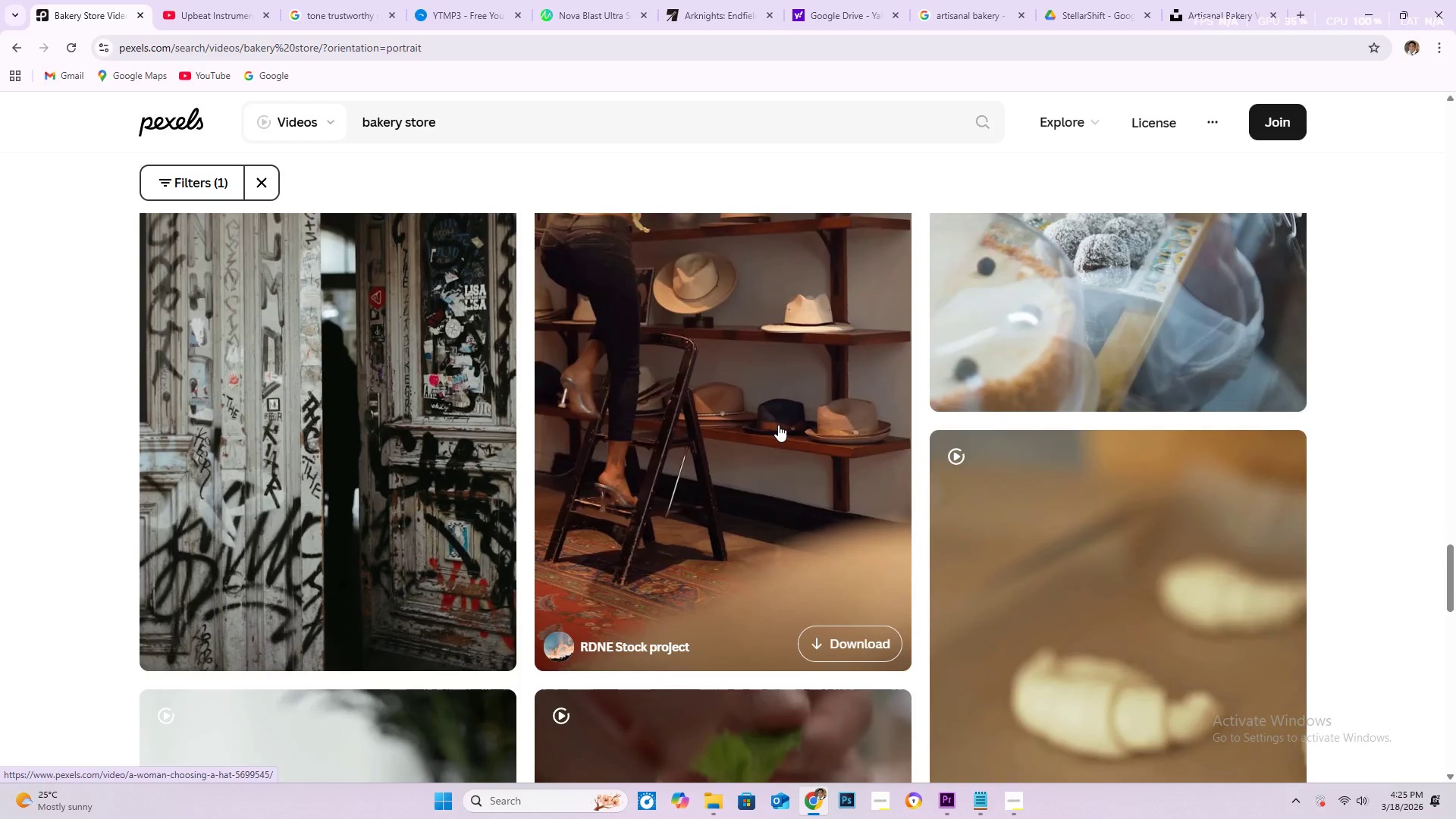 
scroll: coordinate [759, 456], scroll_direction: down, amount: 3.0
 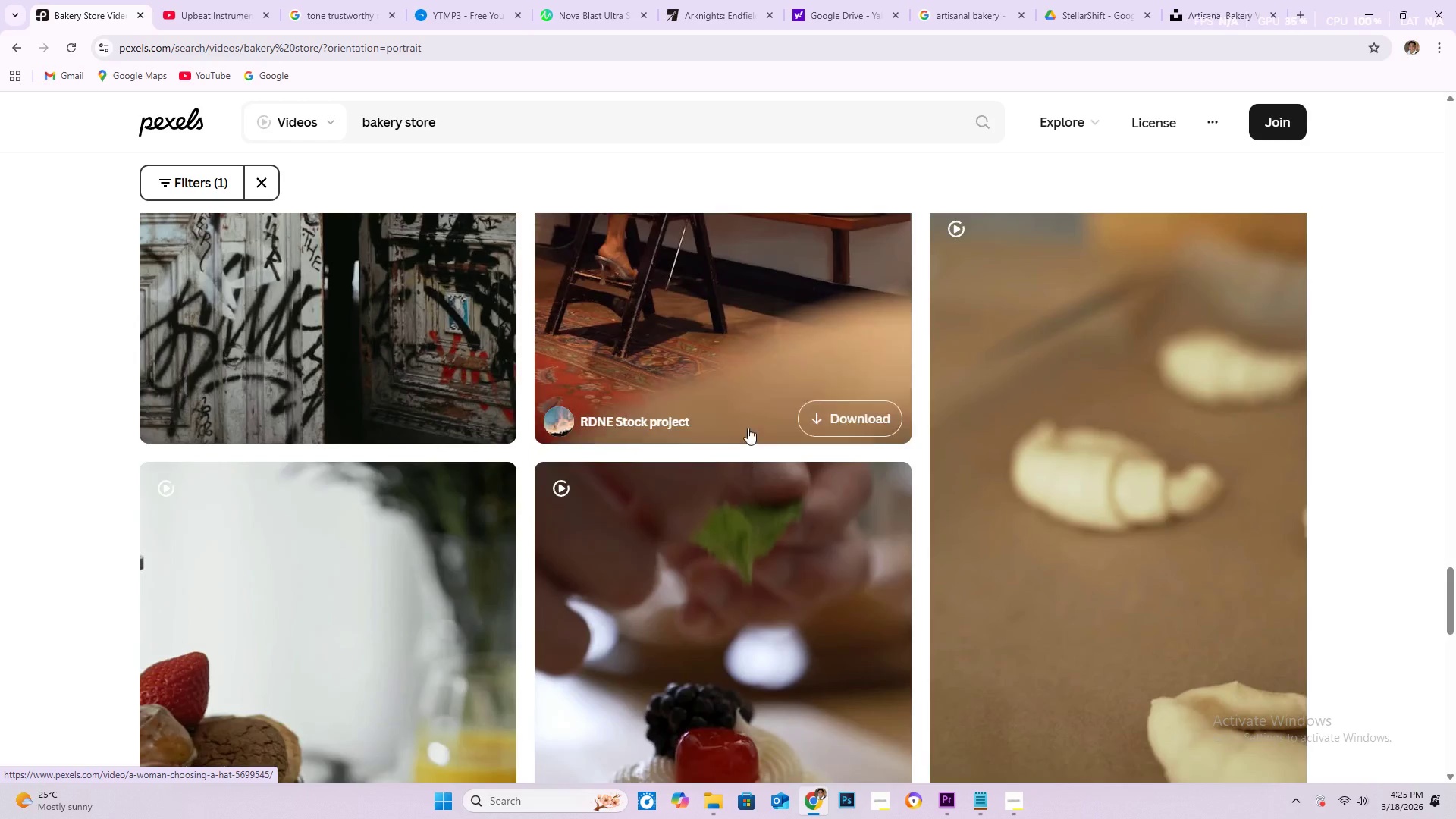 
mouse_move([744, 375])
 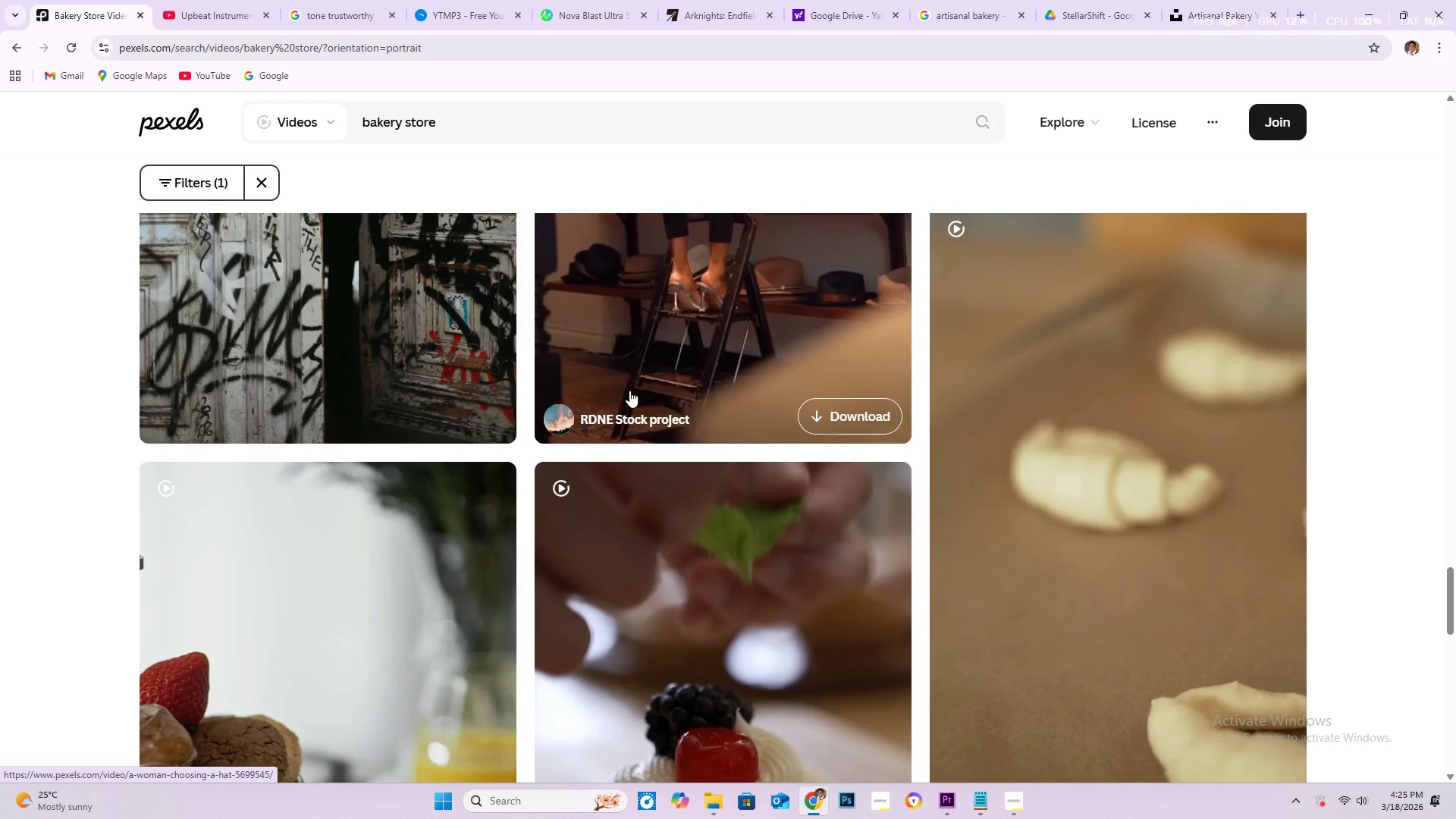 
scroll: coordinate [712, 378], scroll_direction: down, amount: 8.0
 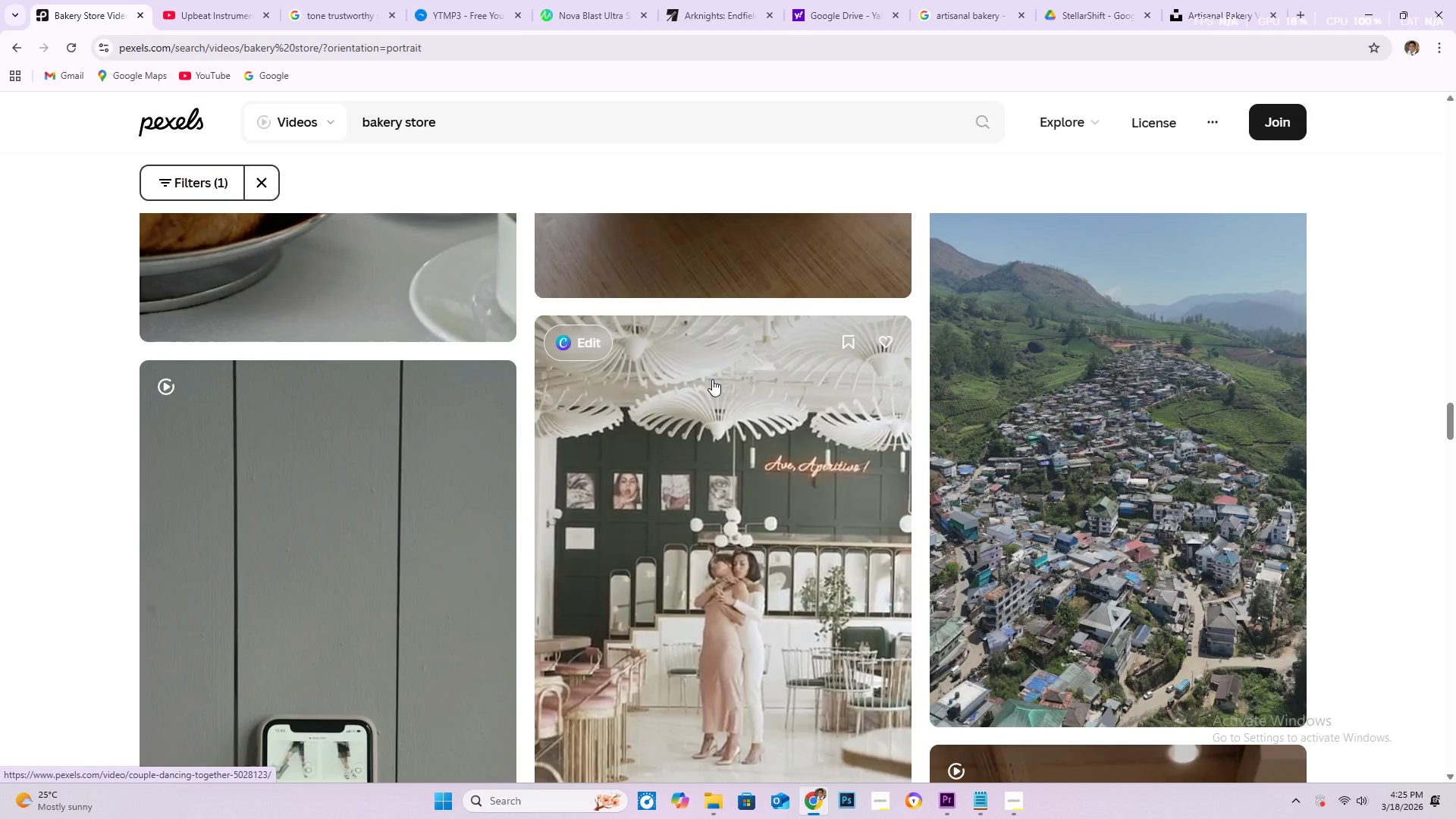 
wait(5.44)
 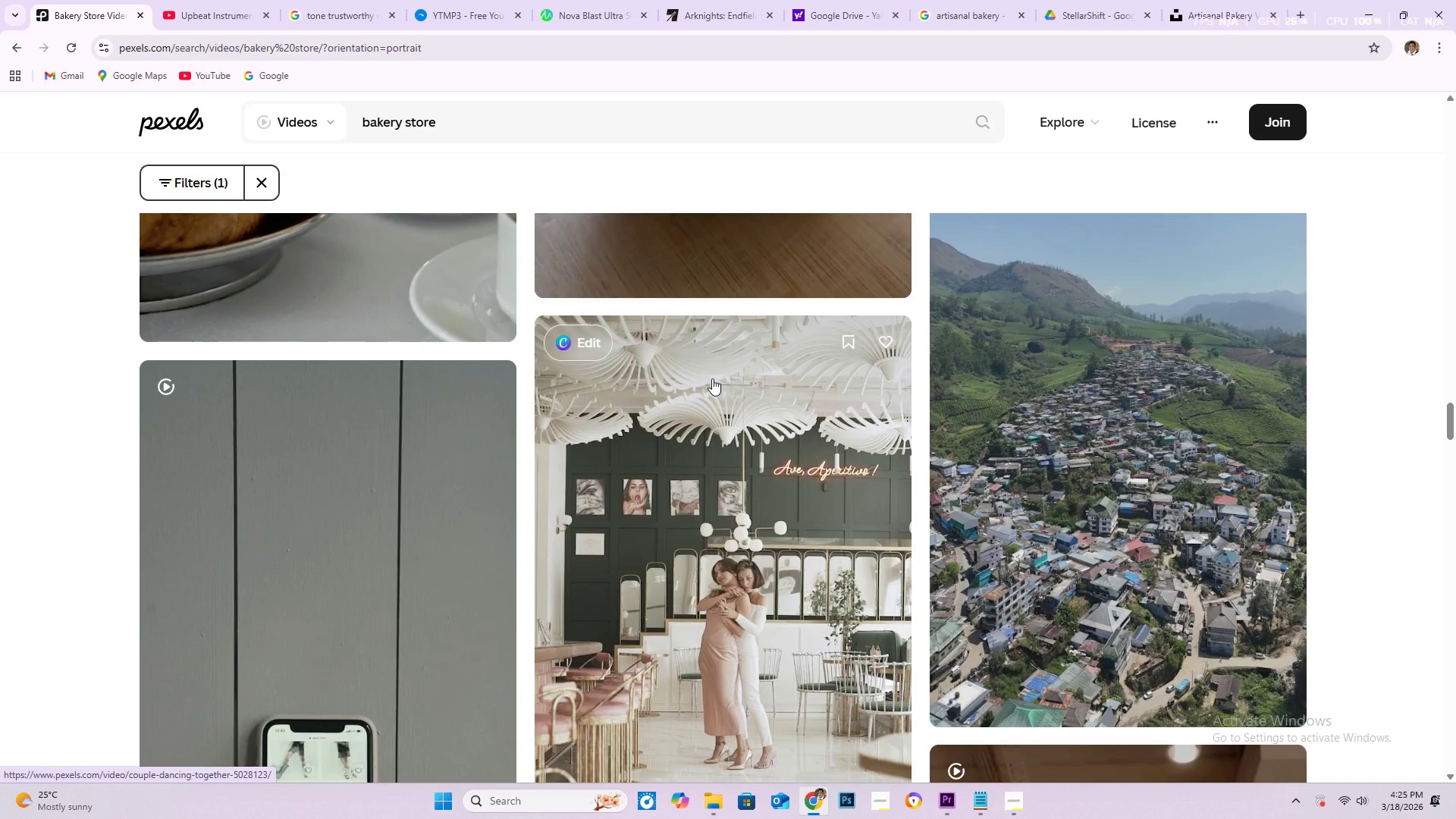 
scroll: coordinate [713, 381], scroll_direction: down, amount: 13.0
 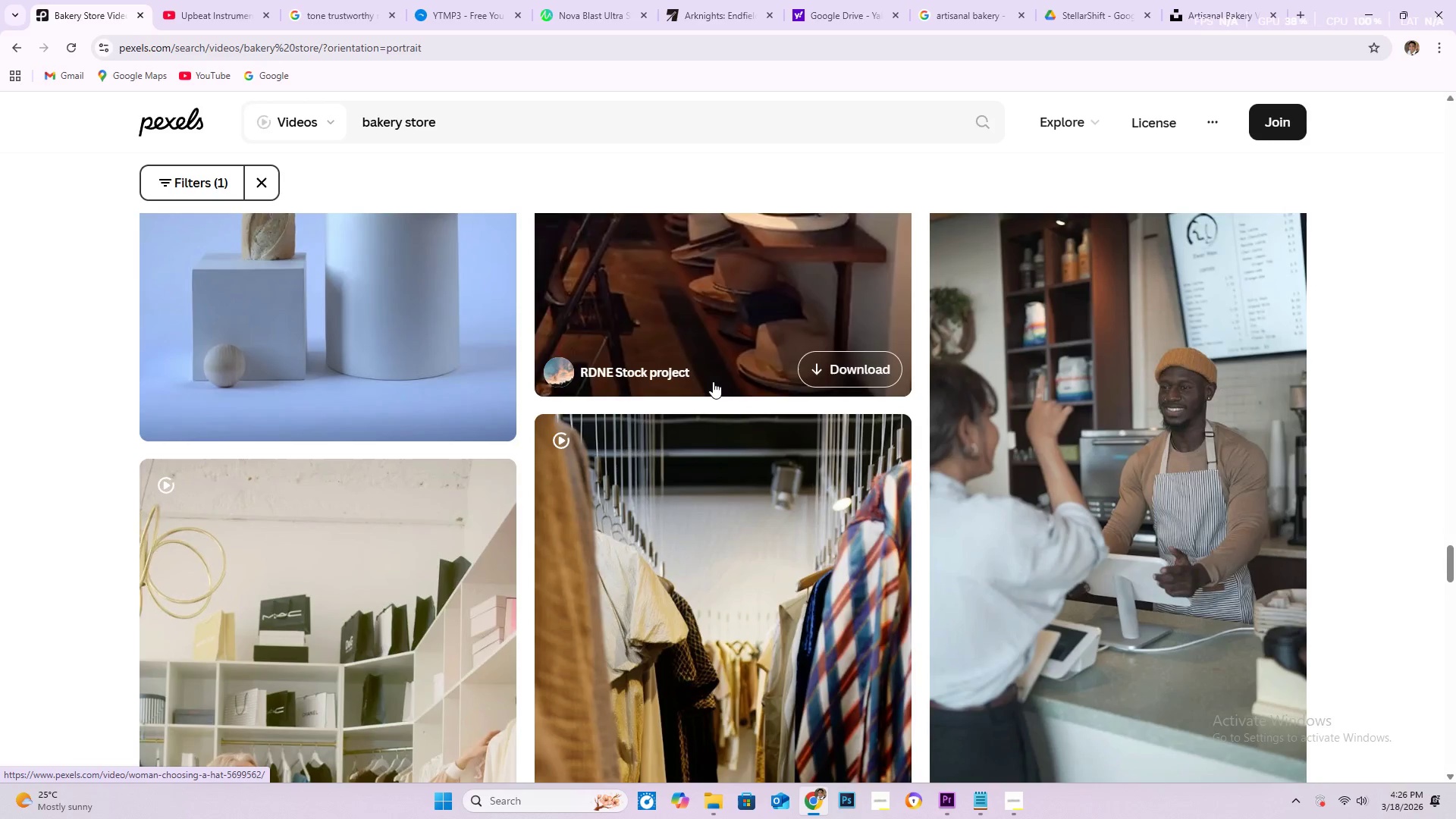 
scroll: coordinate [711, 337], scroll_direction: down, amount: 18.0
 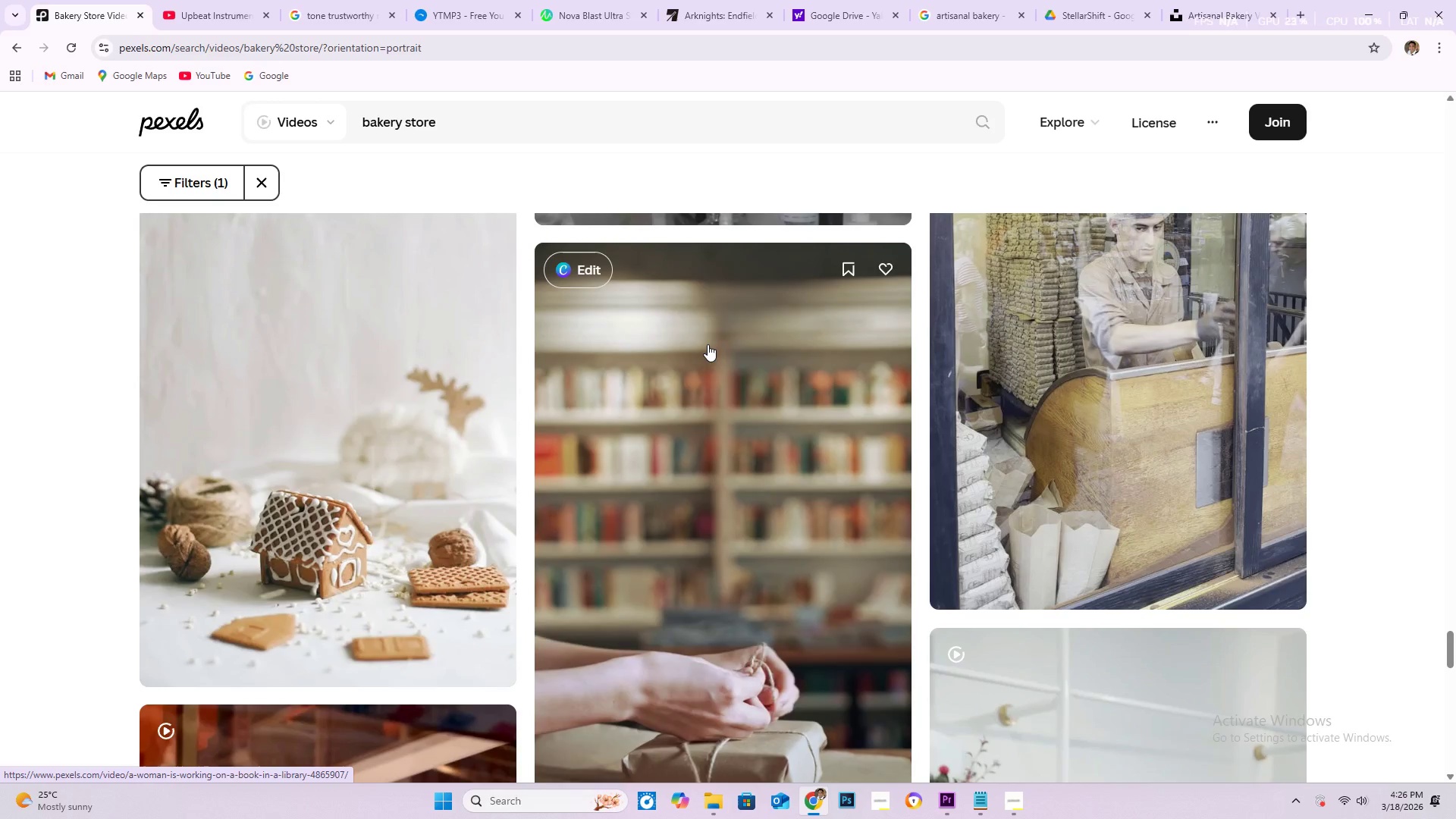 
wait(17.31)
 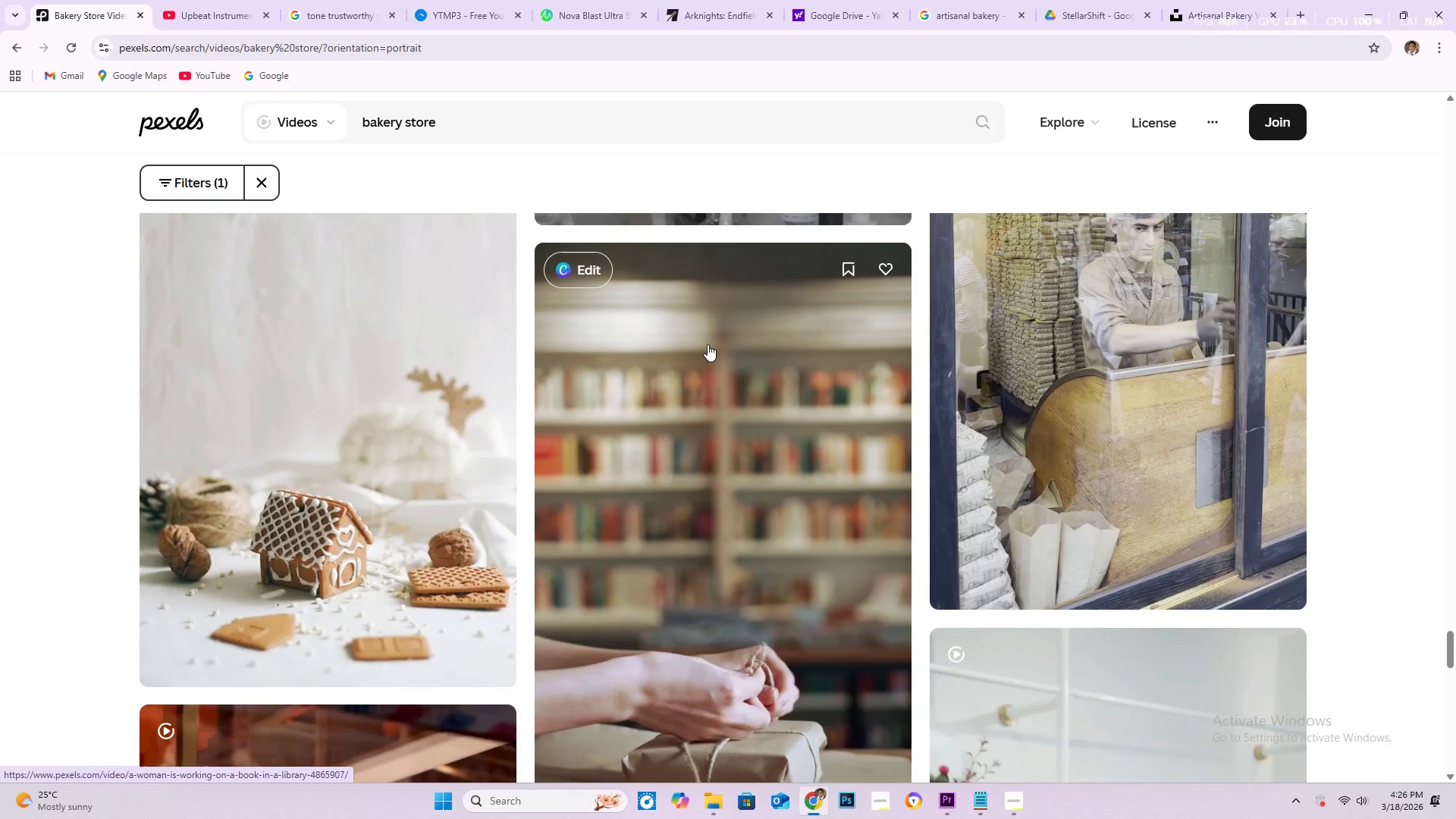 
scroll: coordinate [661, 393], scroll_direction: down, amount: 143.0
 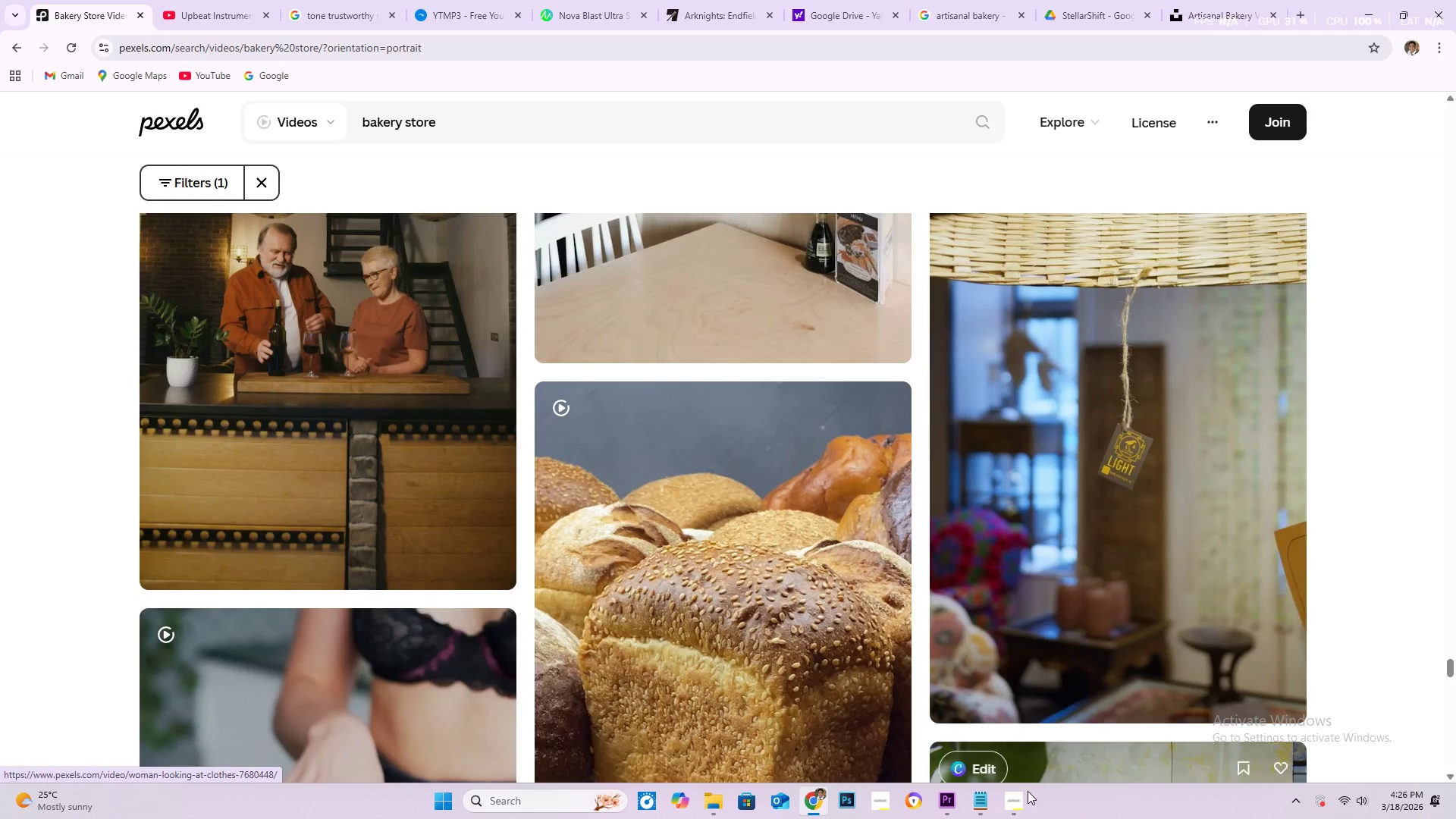 
left_click([1026, 795])